 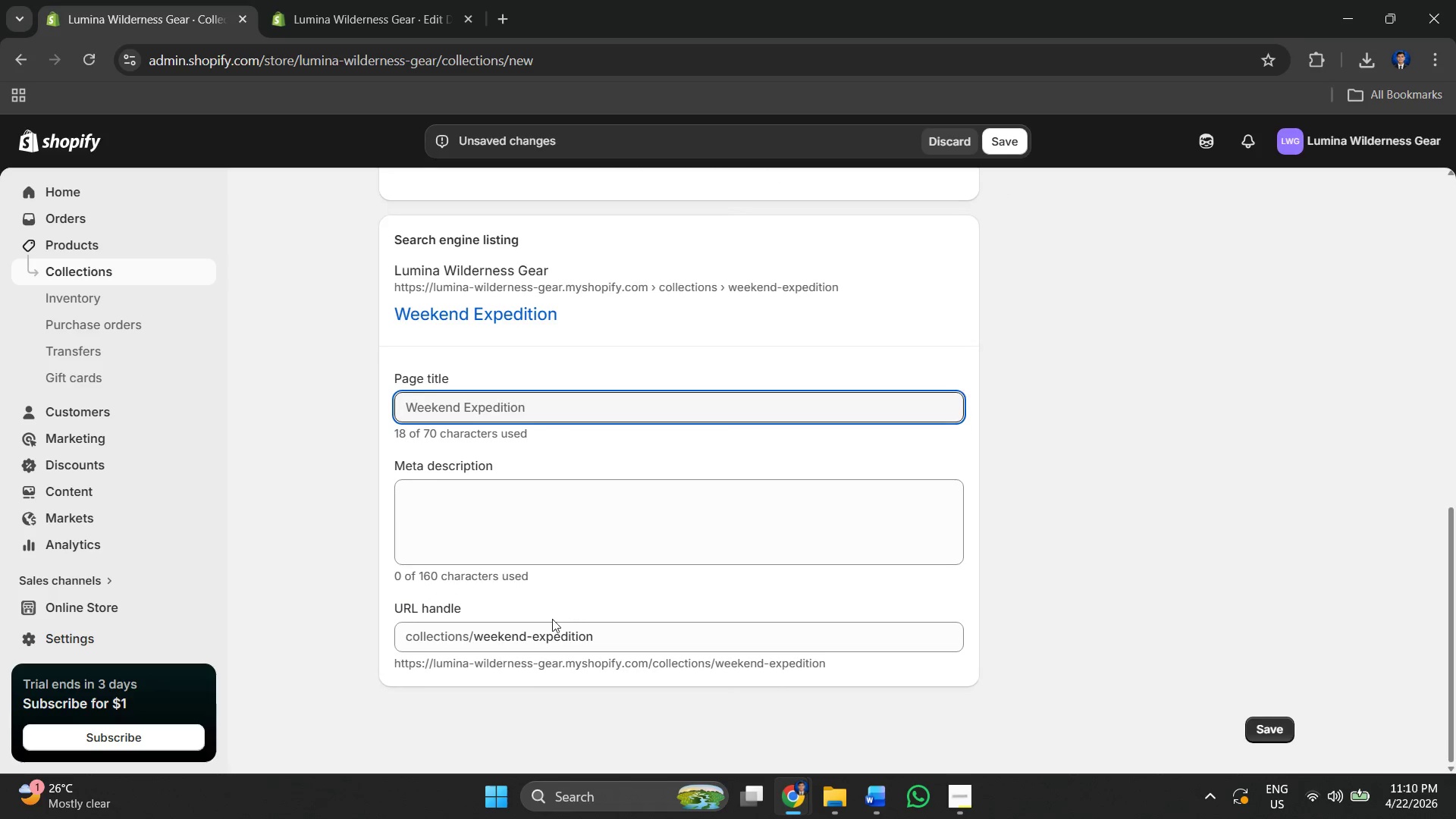 
left_click([541, 527])
 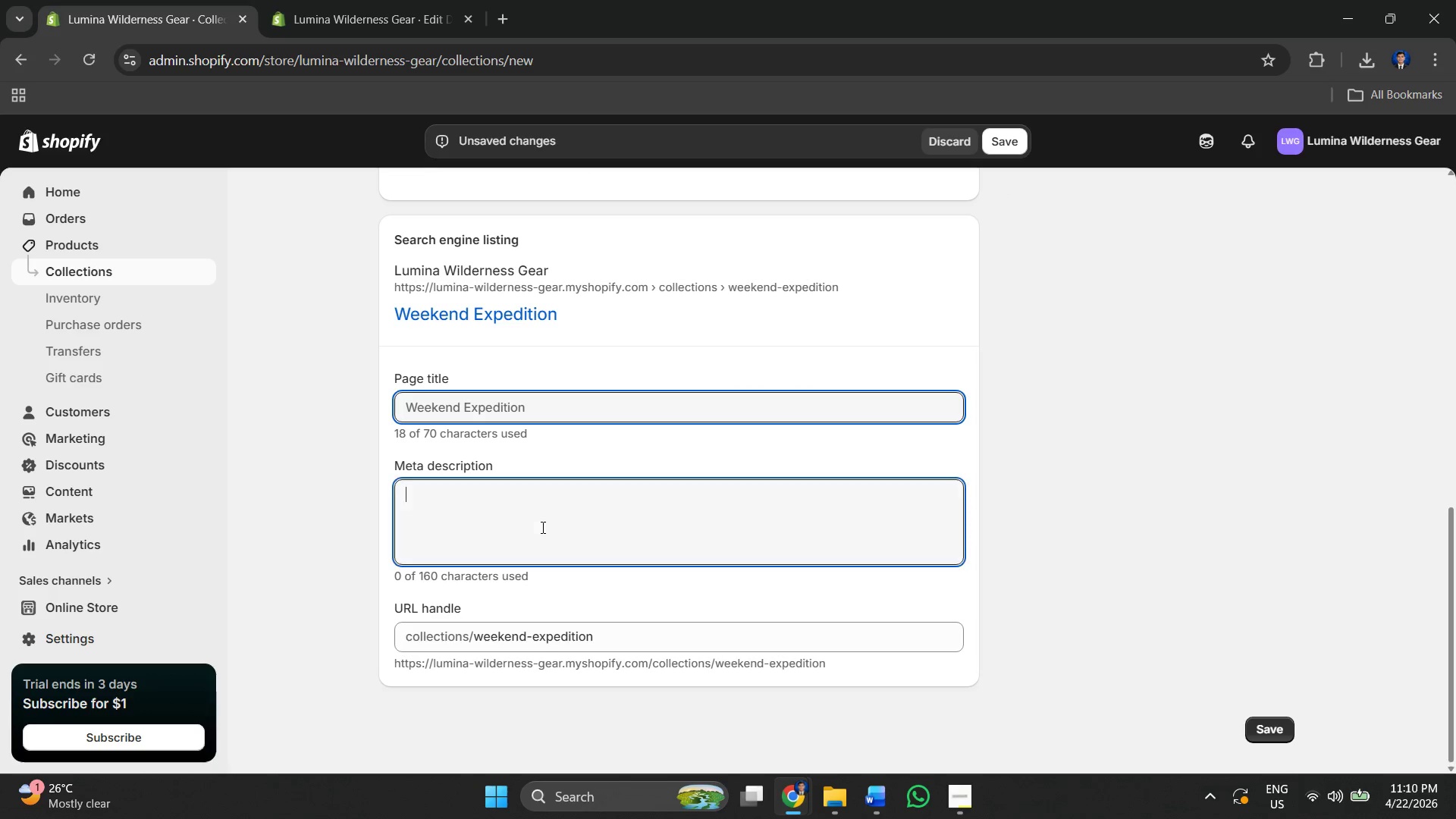 
key(Control+V)
 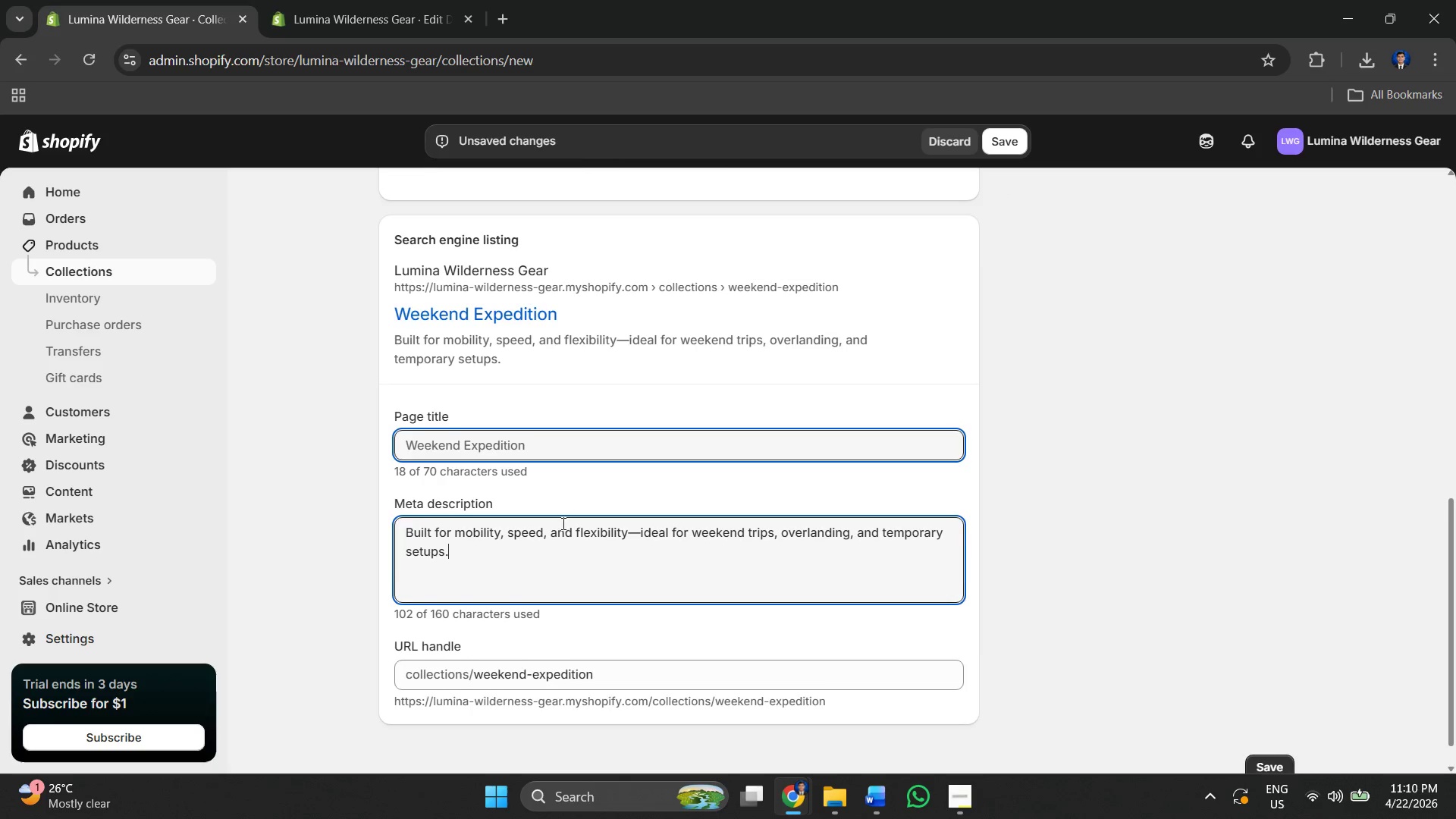 
key(Alt+AltLeft)
 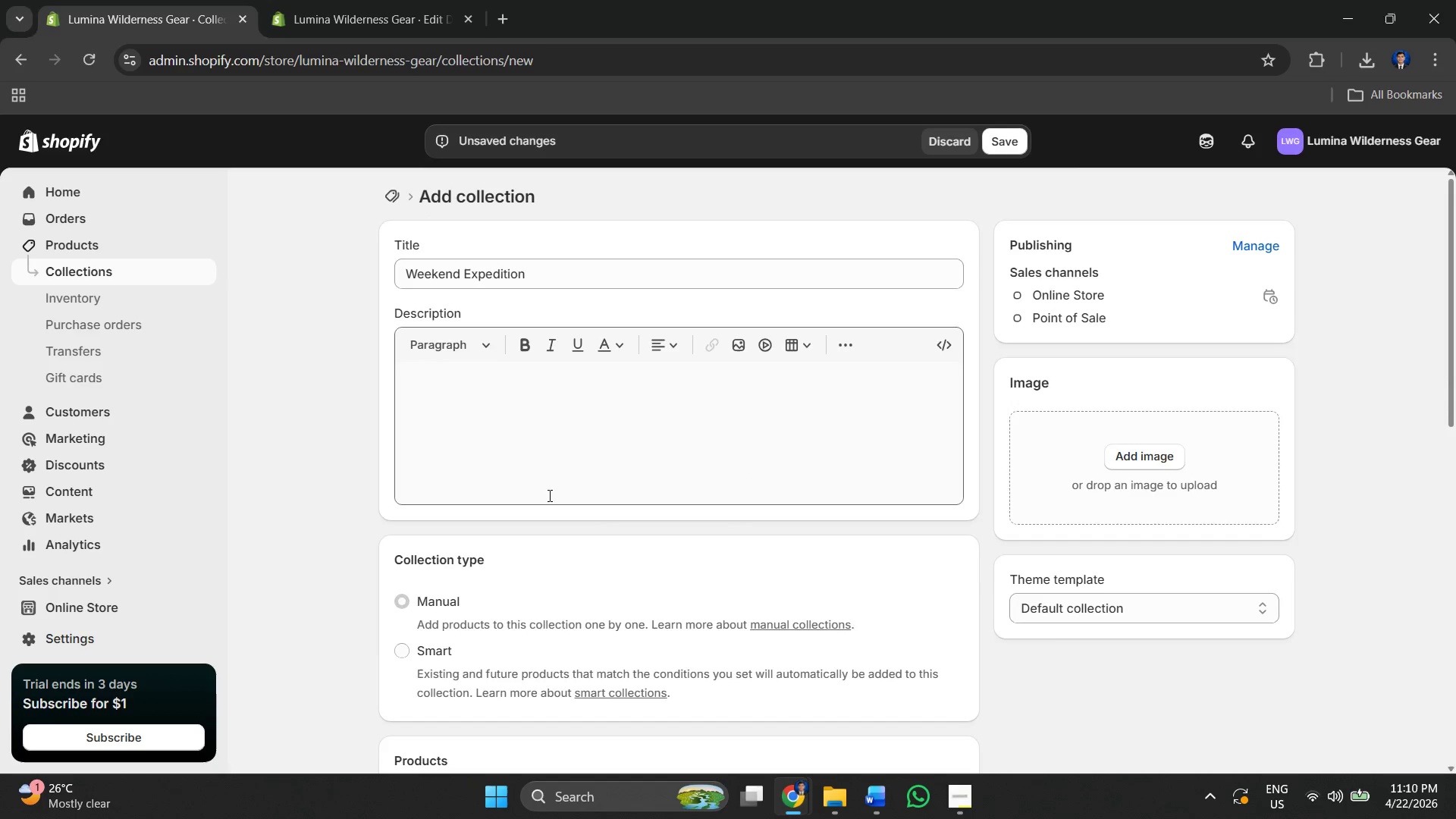 
key(Alt+Tab)
 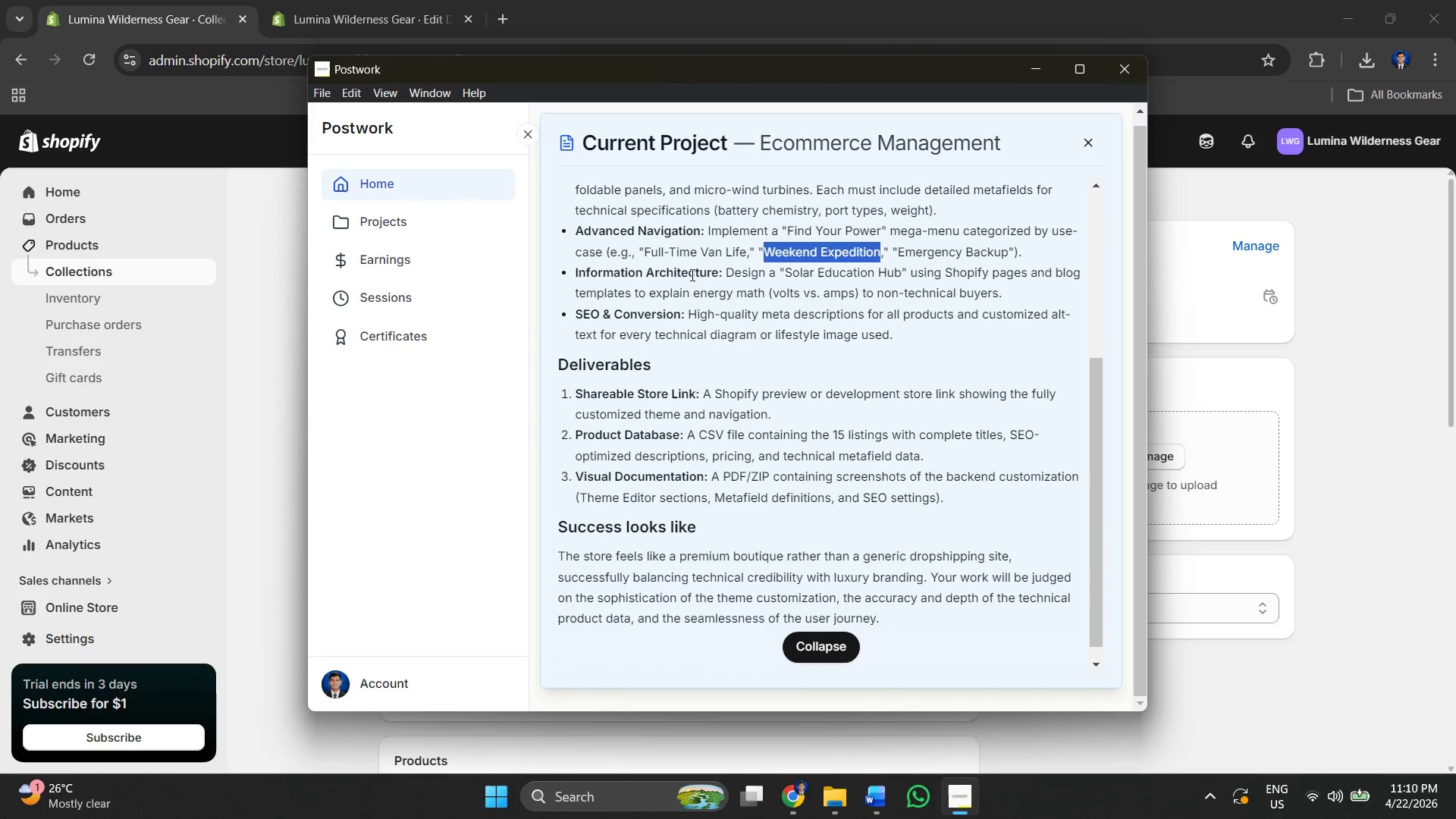 
scroll: coordinate [563, 522], scroll_direction: up, amount: 11.0